 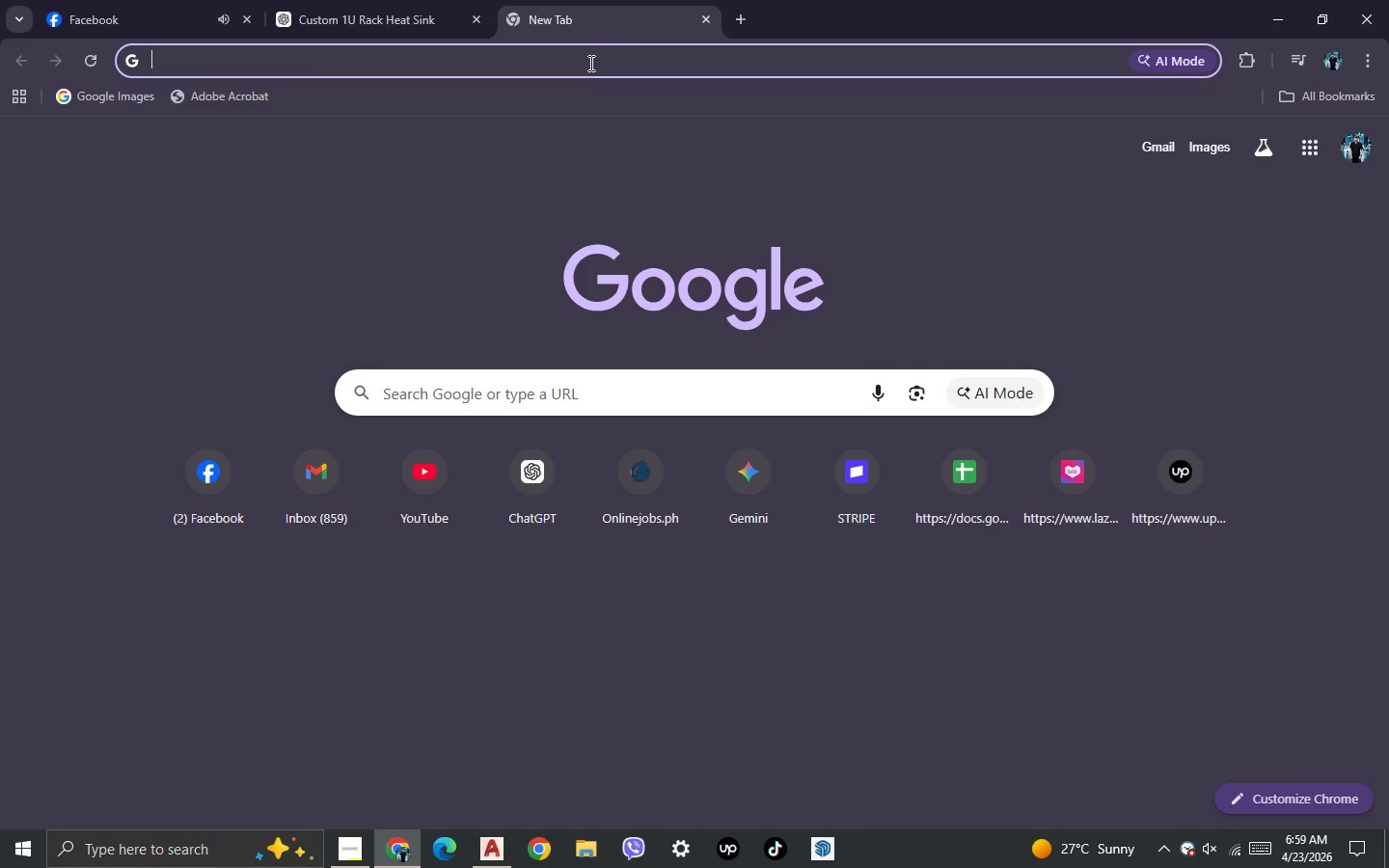 
key(Control+V)
 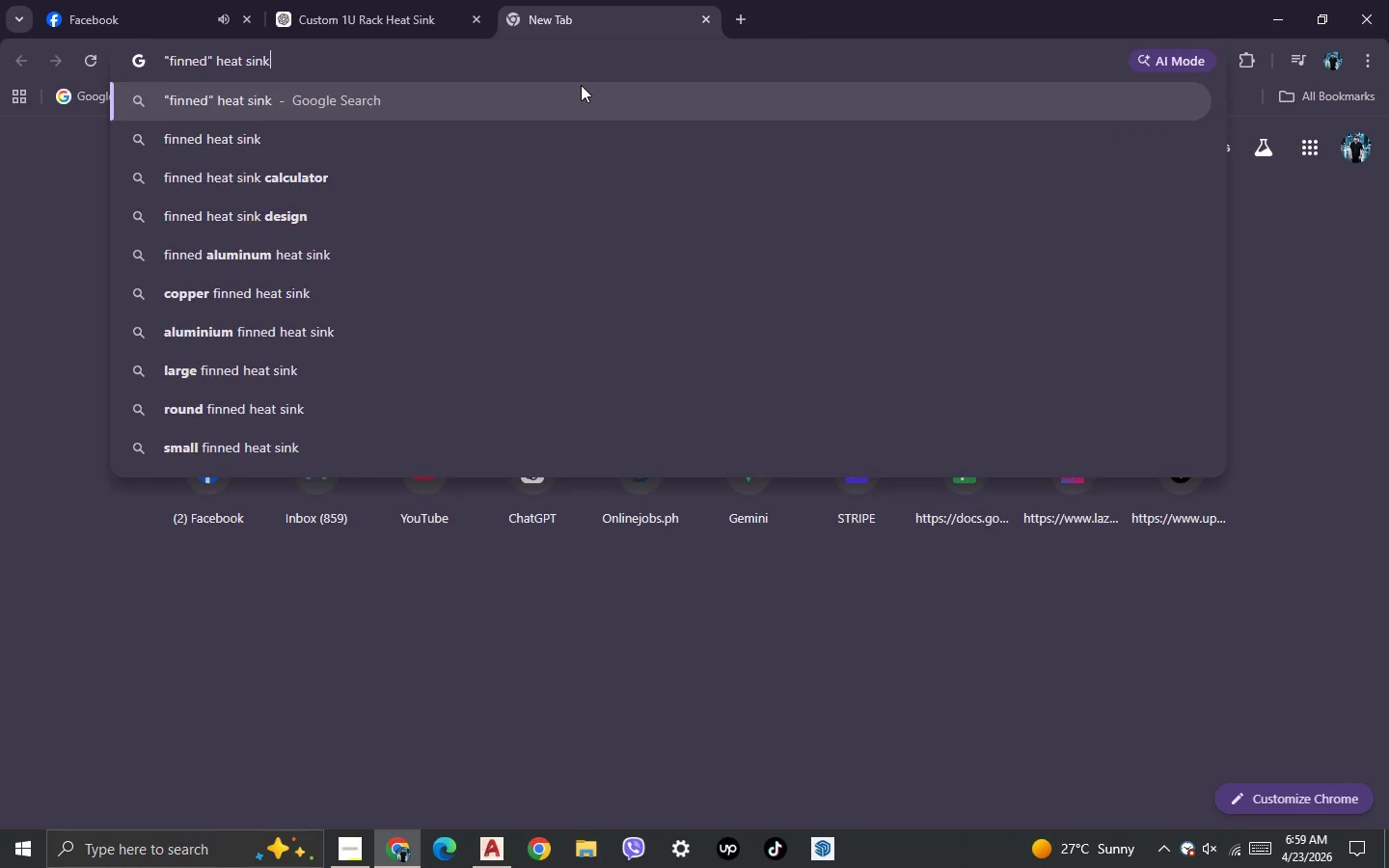 
key(NumpadEnter)
 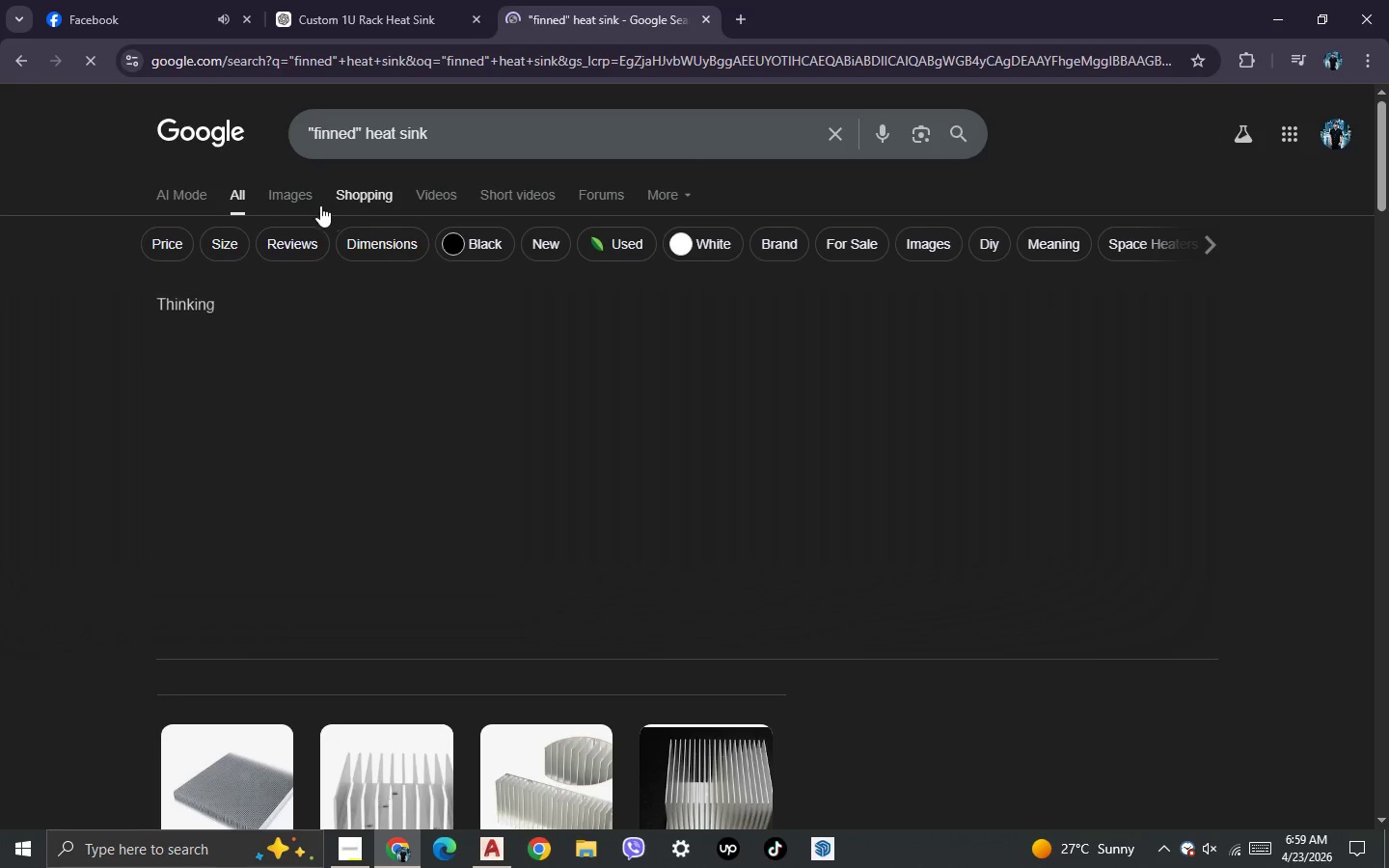 
left_click([276, 201])
 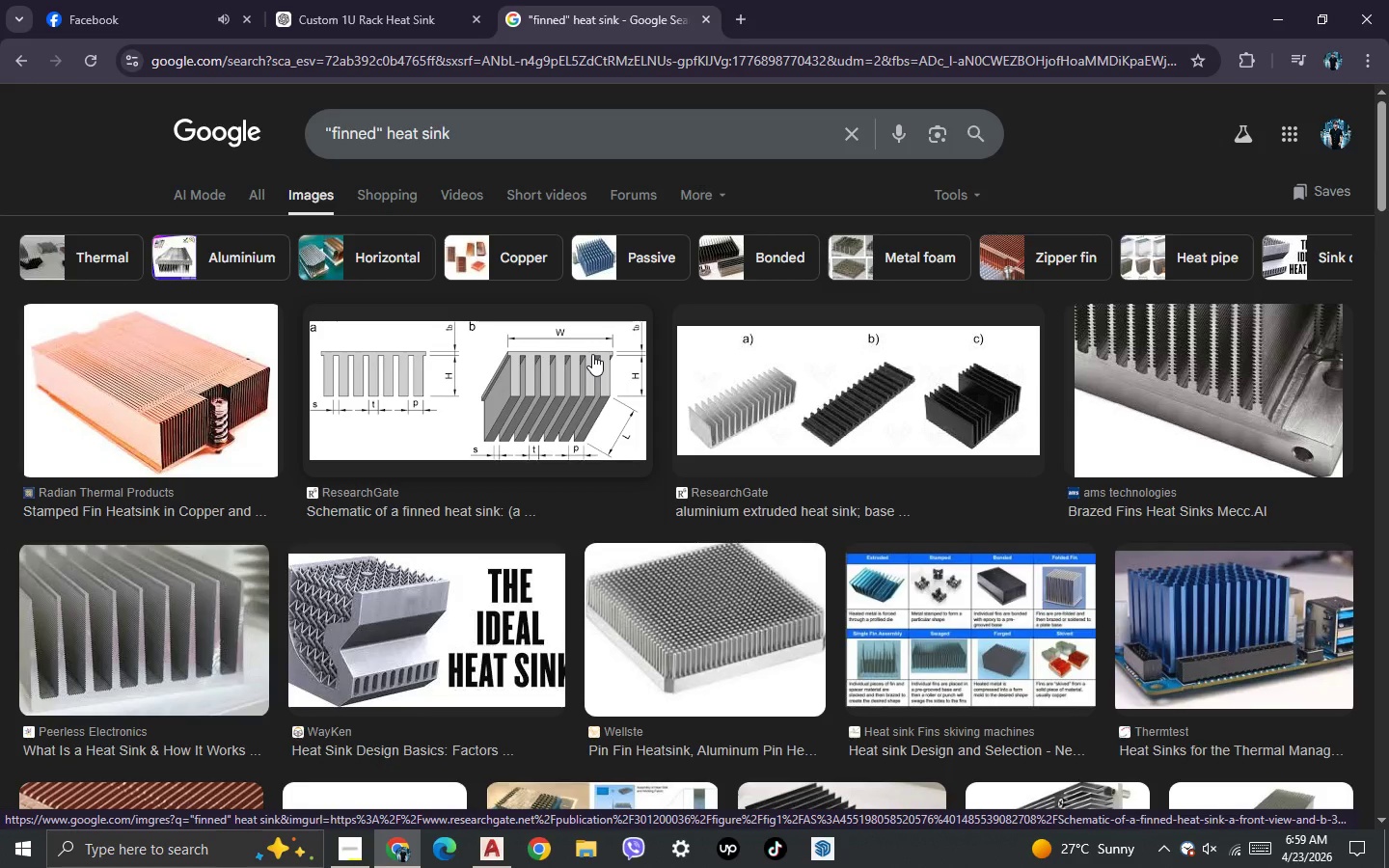 
wait(11.61)
 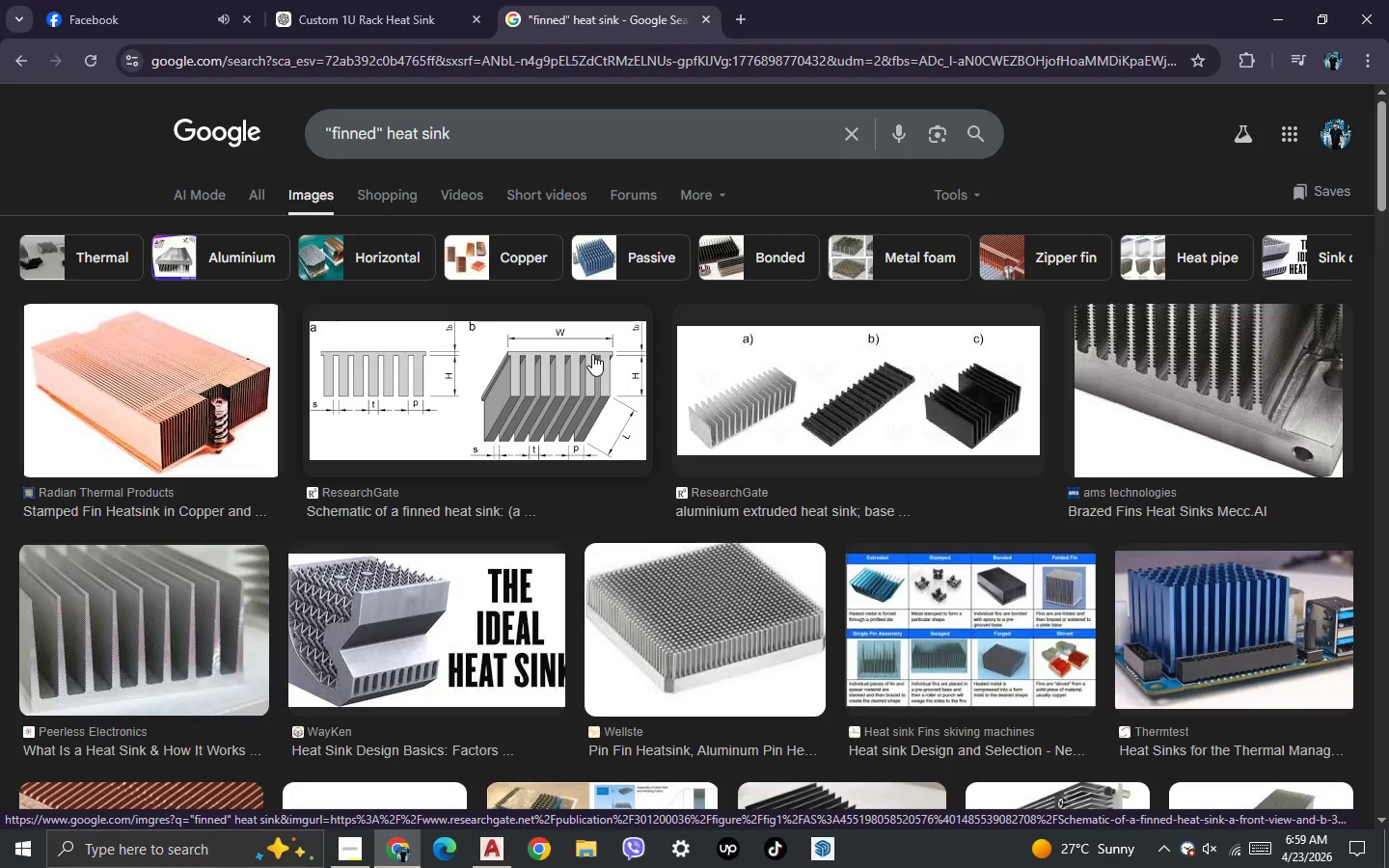 
left_click([344, 857])